 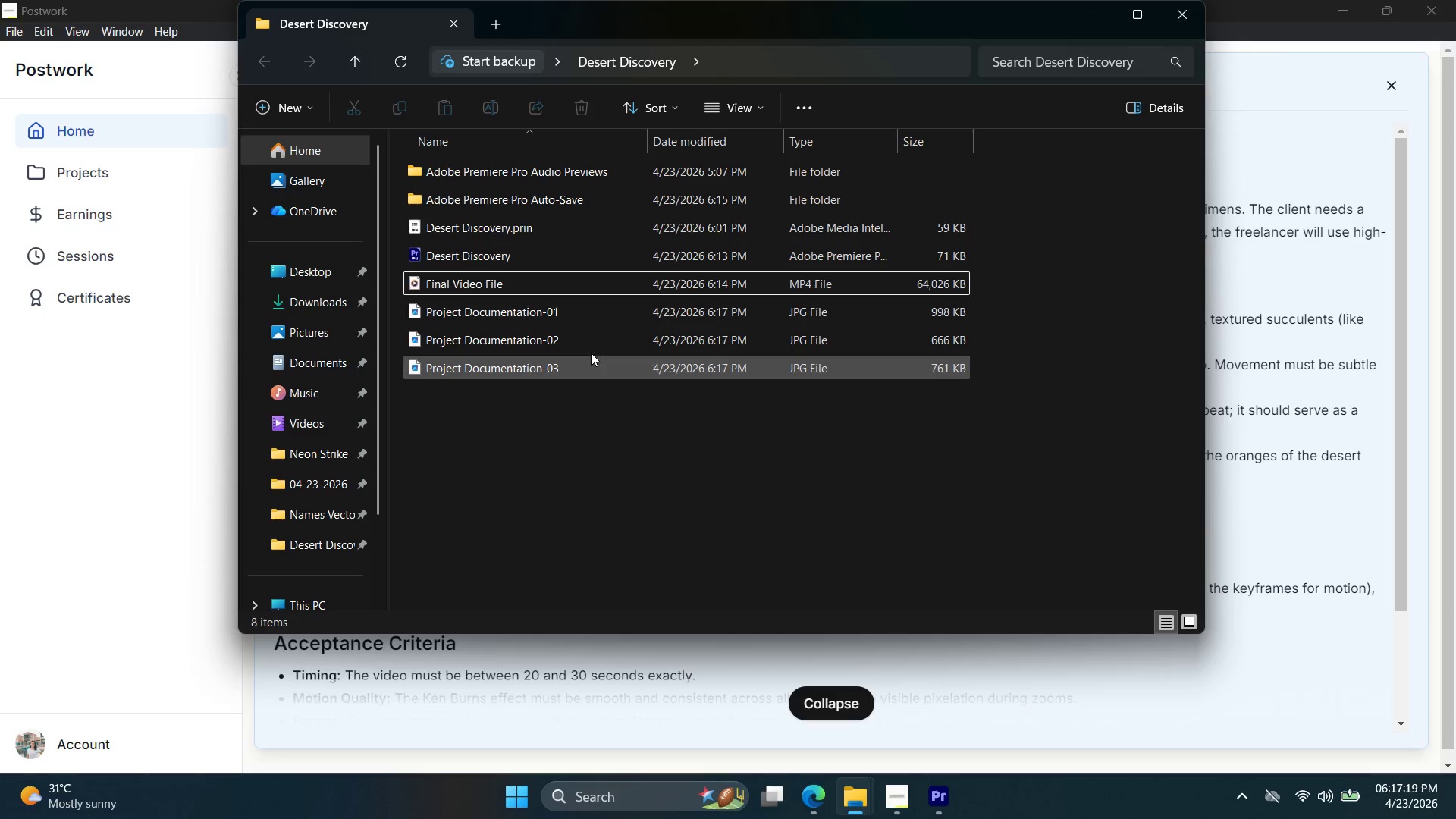 
double_click([510, 286])
 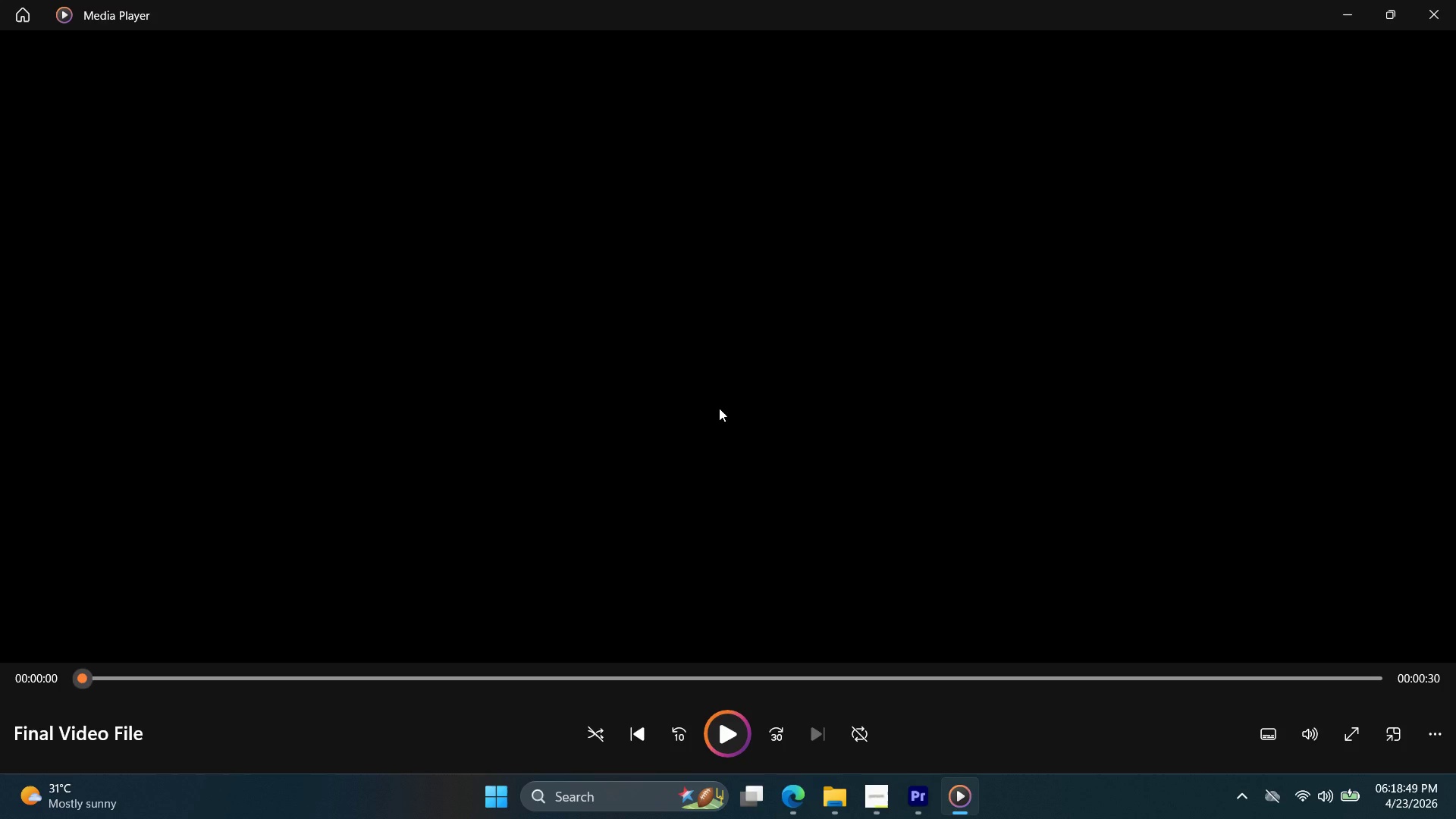 
wait(93.95)
 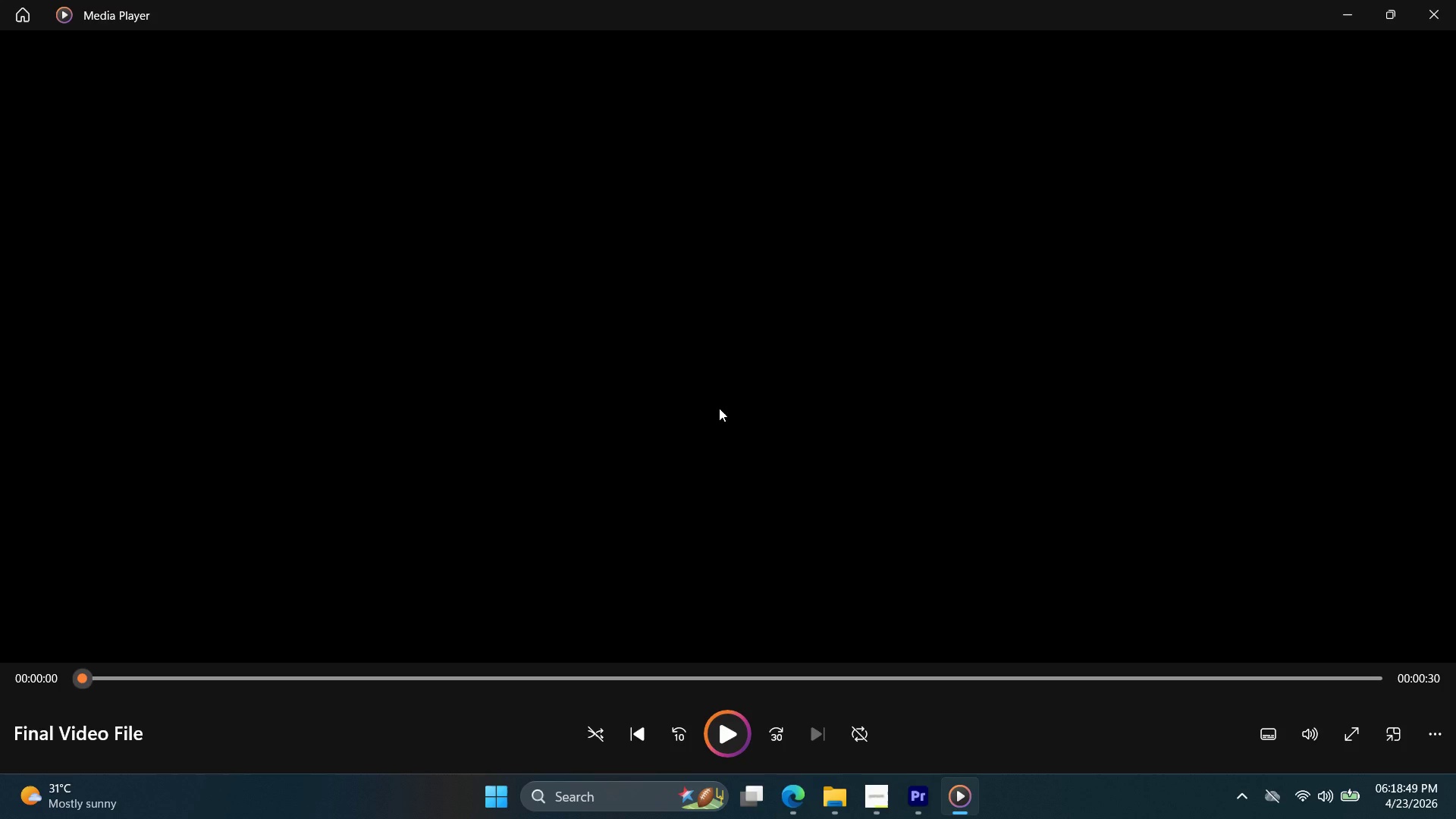 
left_click([730, 743])
 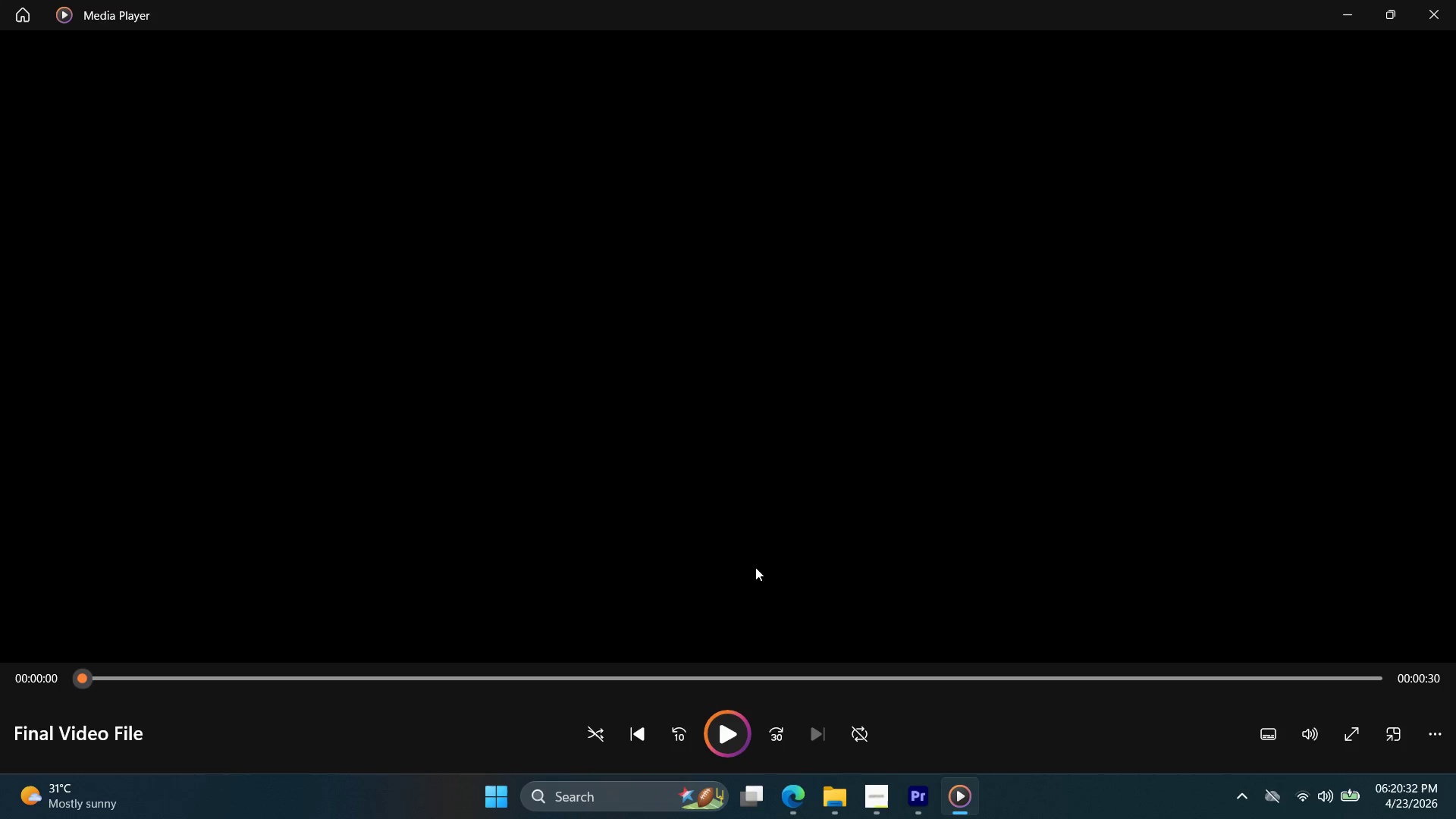 
wait(103.39)
 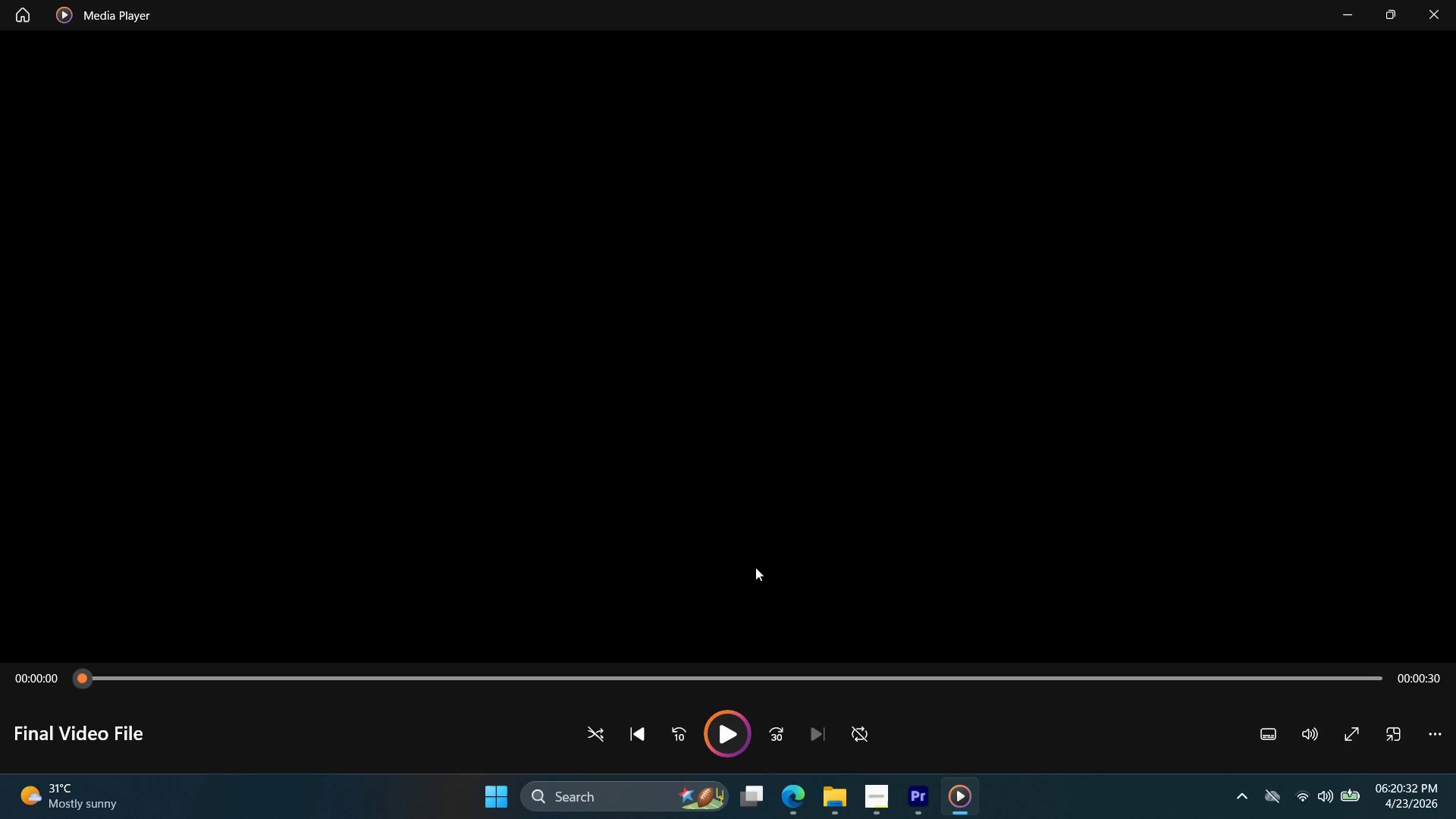 
left_click([901, 804])